 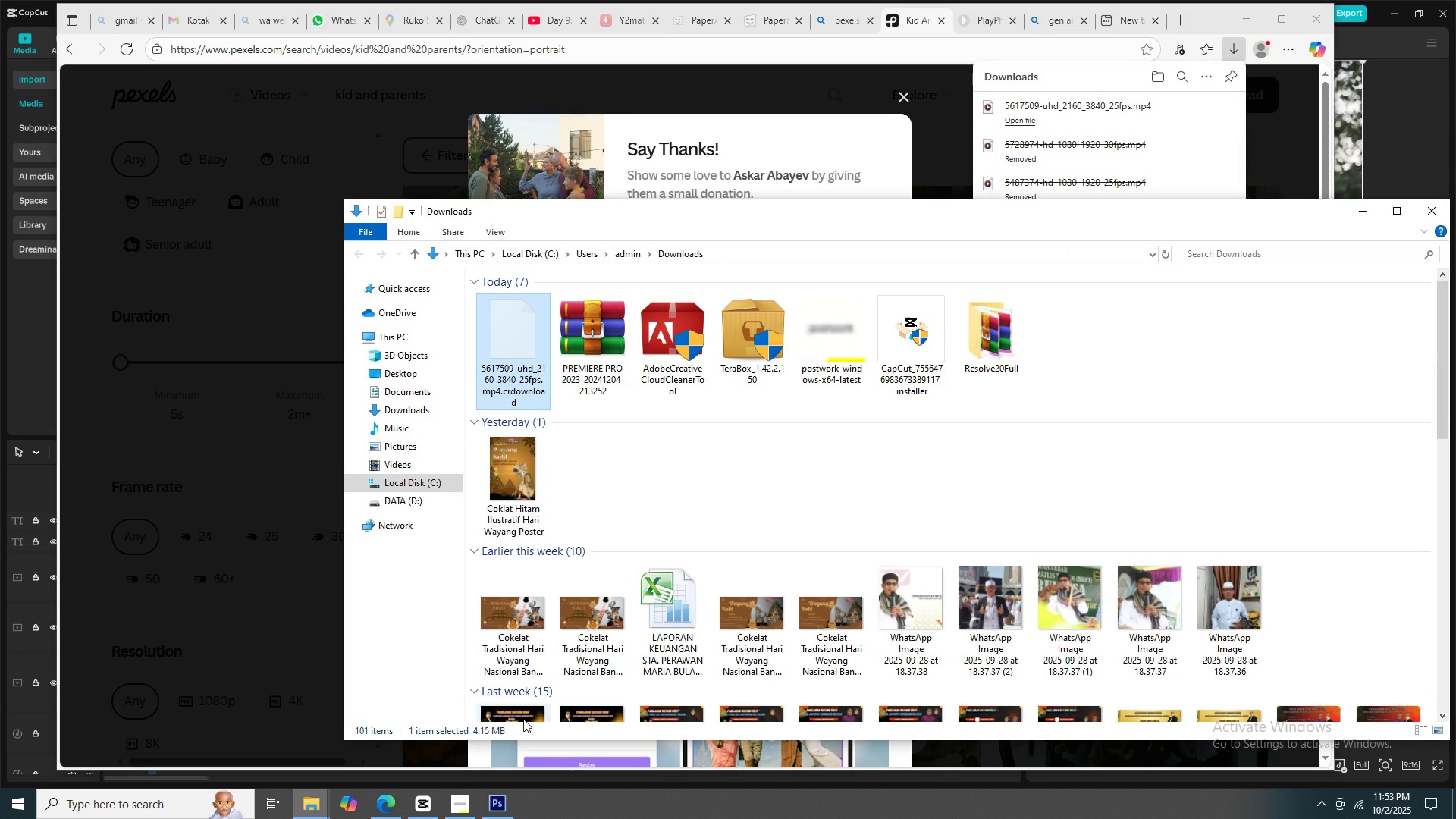 
left_click([290, 807])
 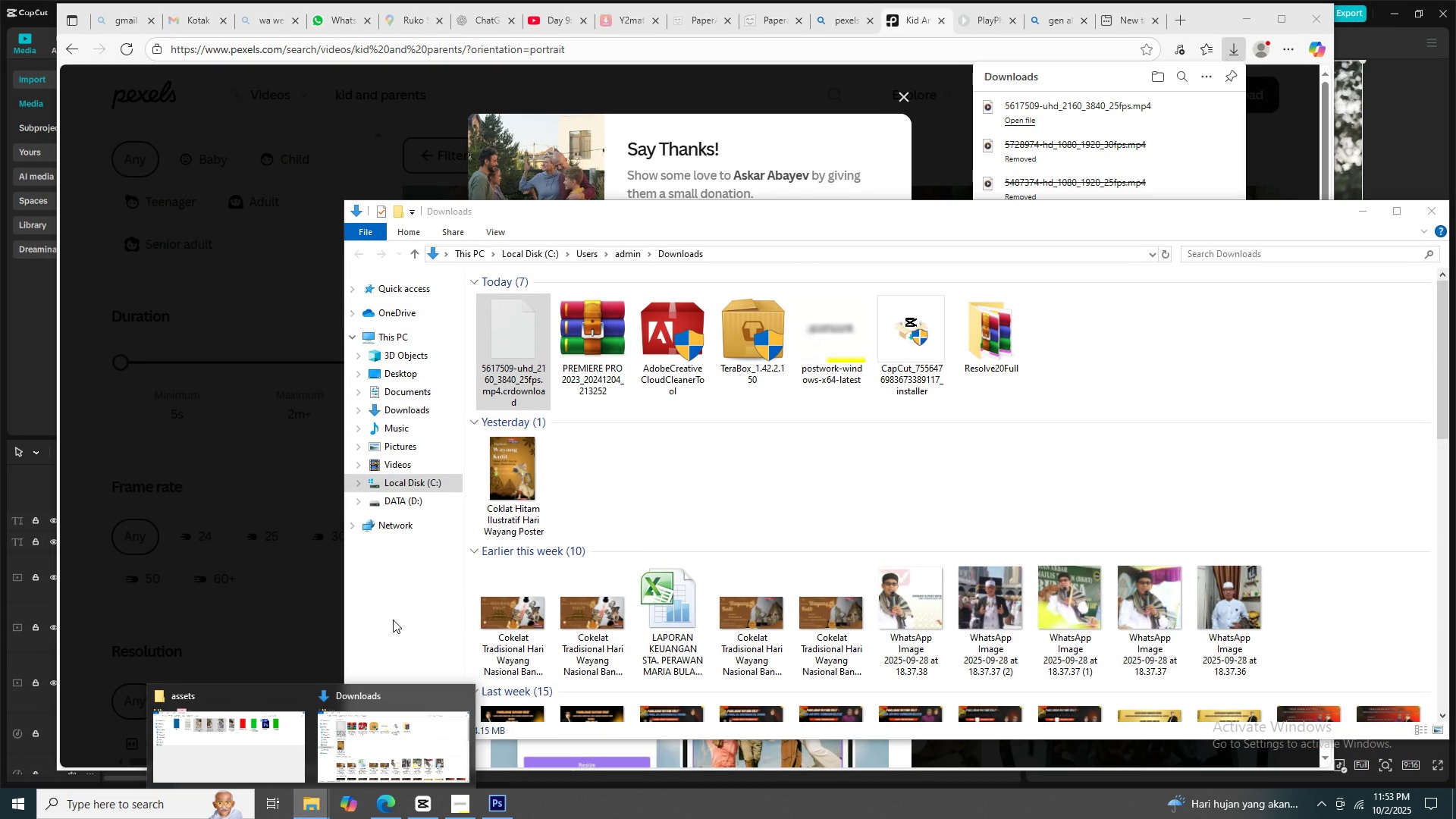 
left_click([202, 755])
 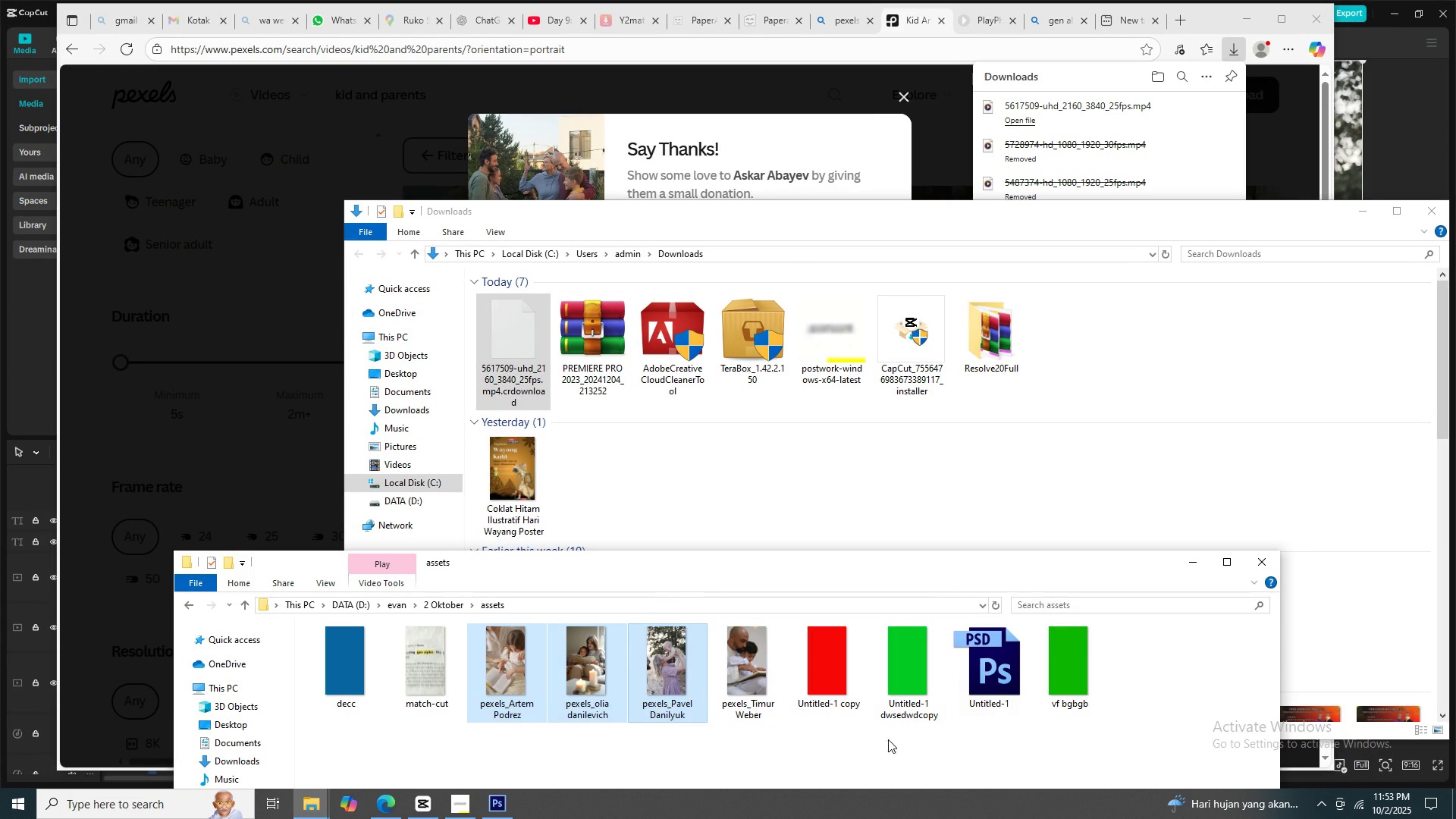 
left_click([888, 750])
 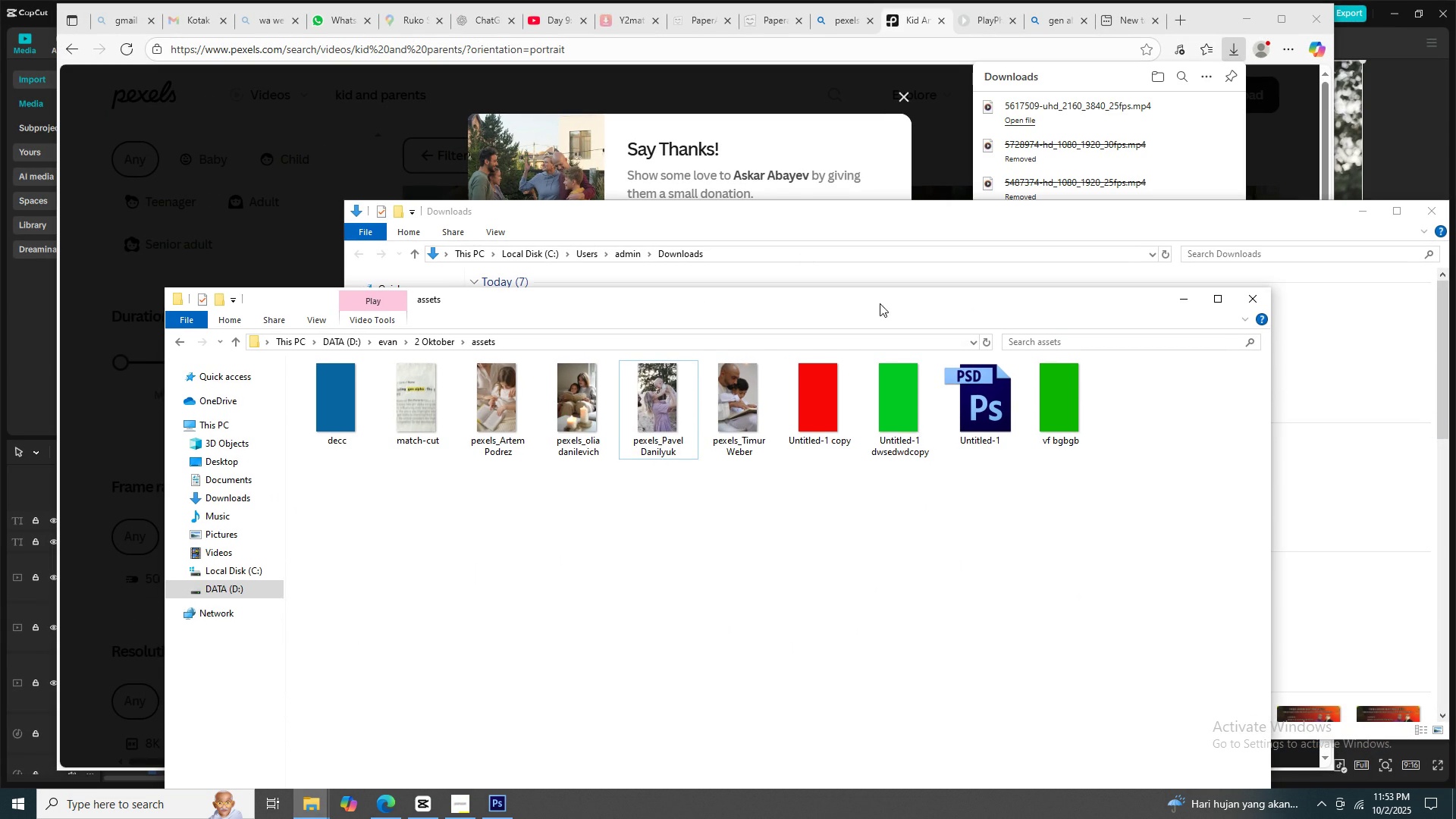 
left_click([632, 580])
 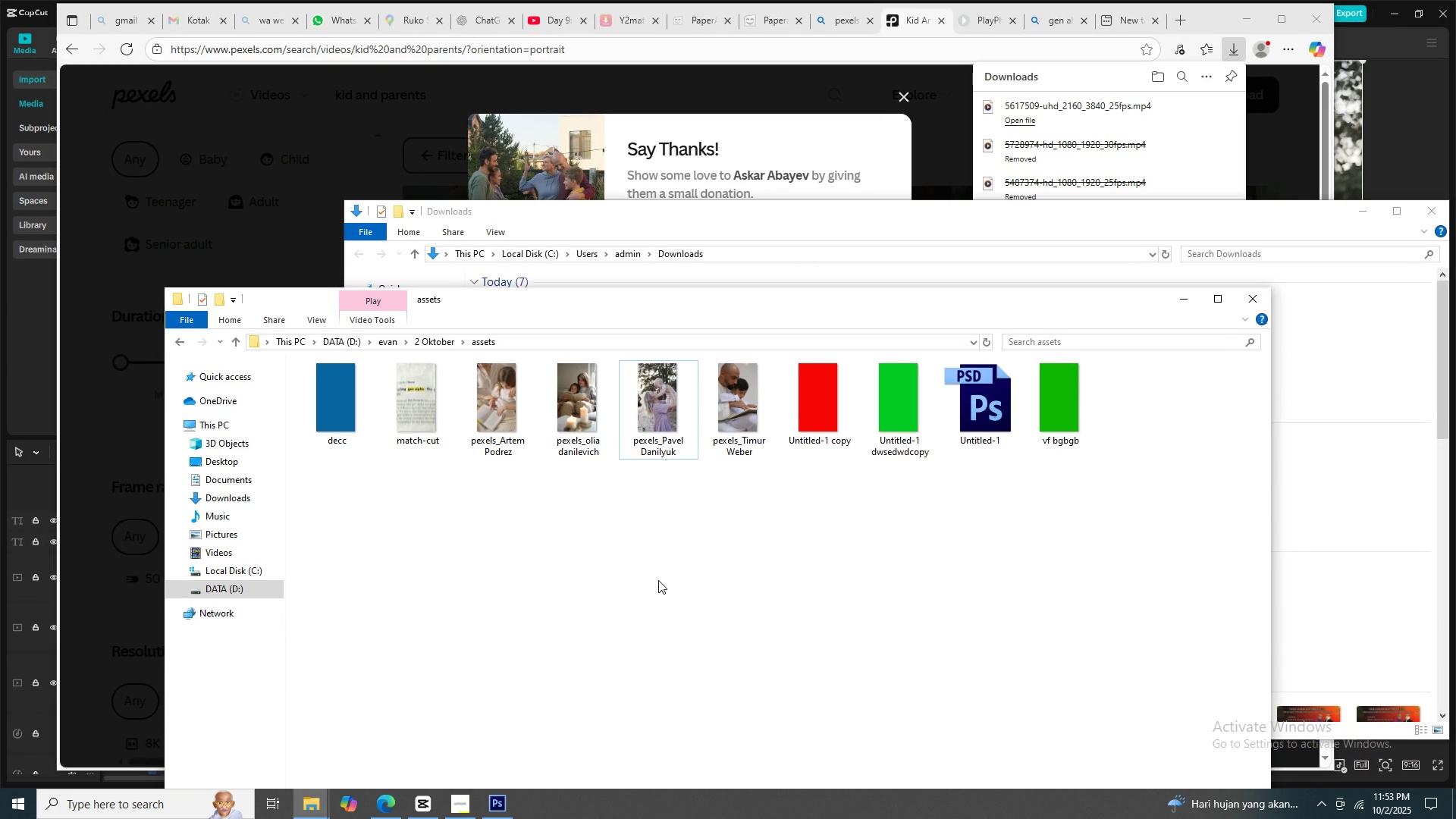 
key(Control+ControlLeft)
 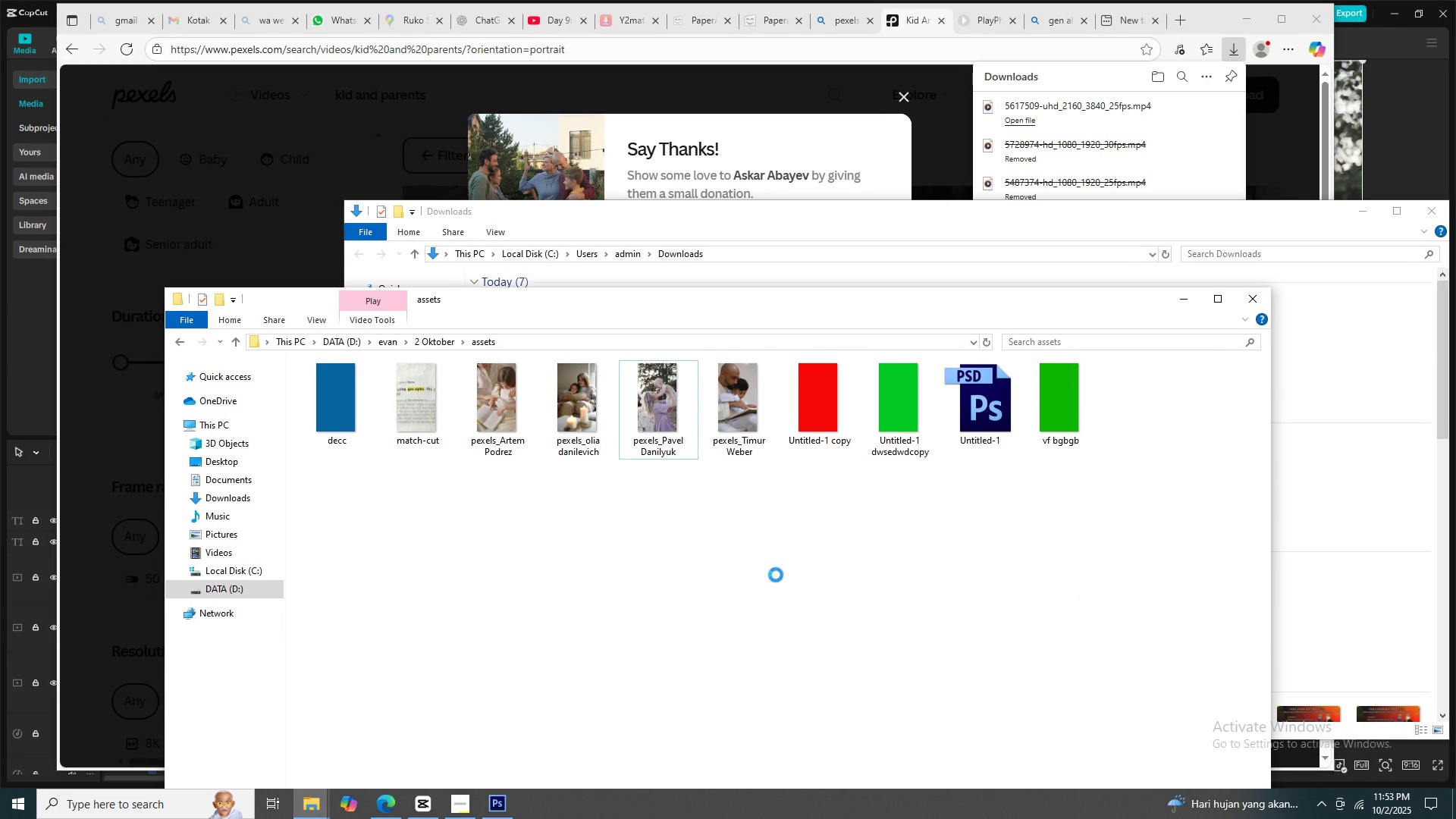 
key(Control+V)
 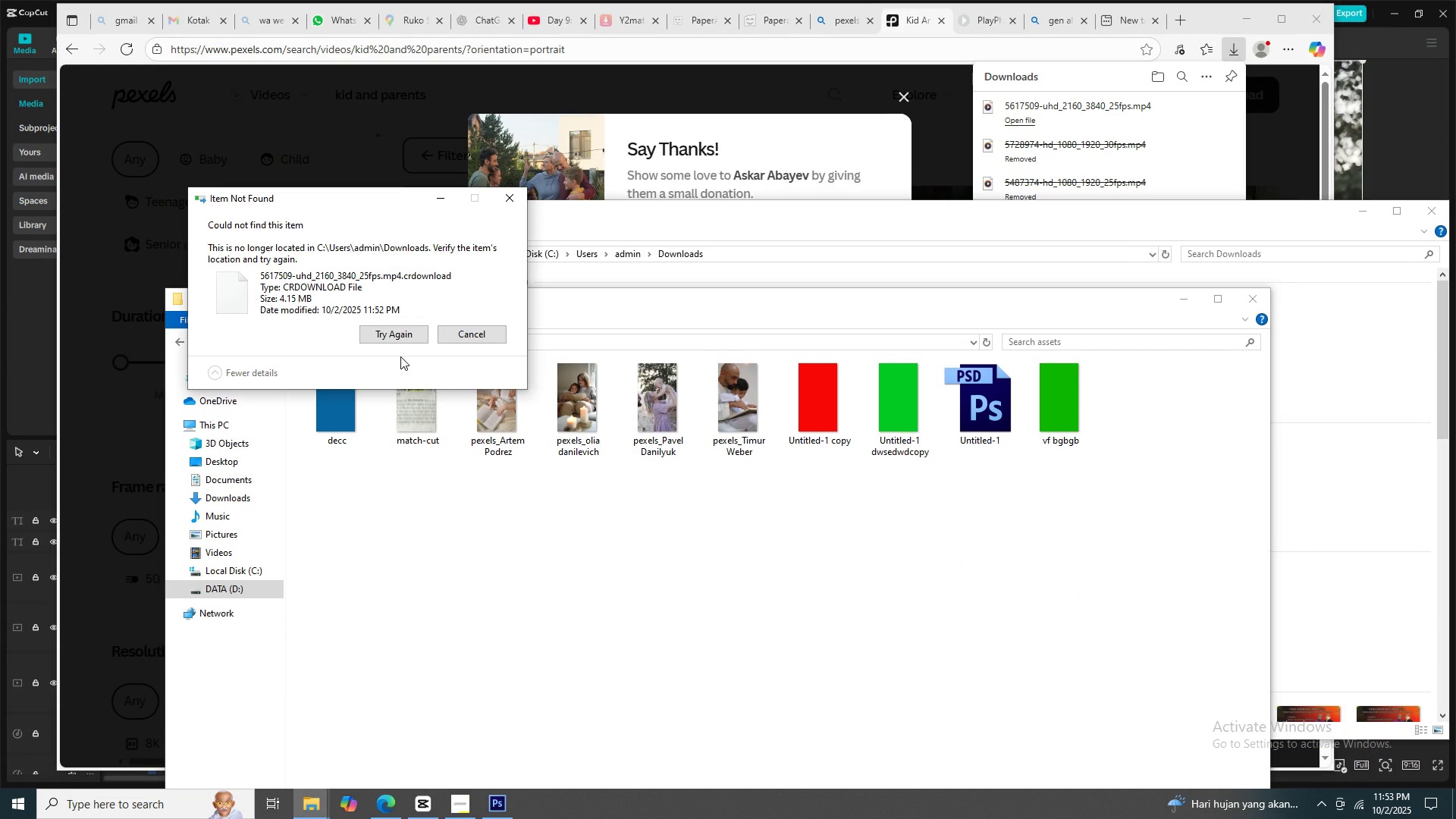 
left_click([401, 340])
 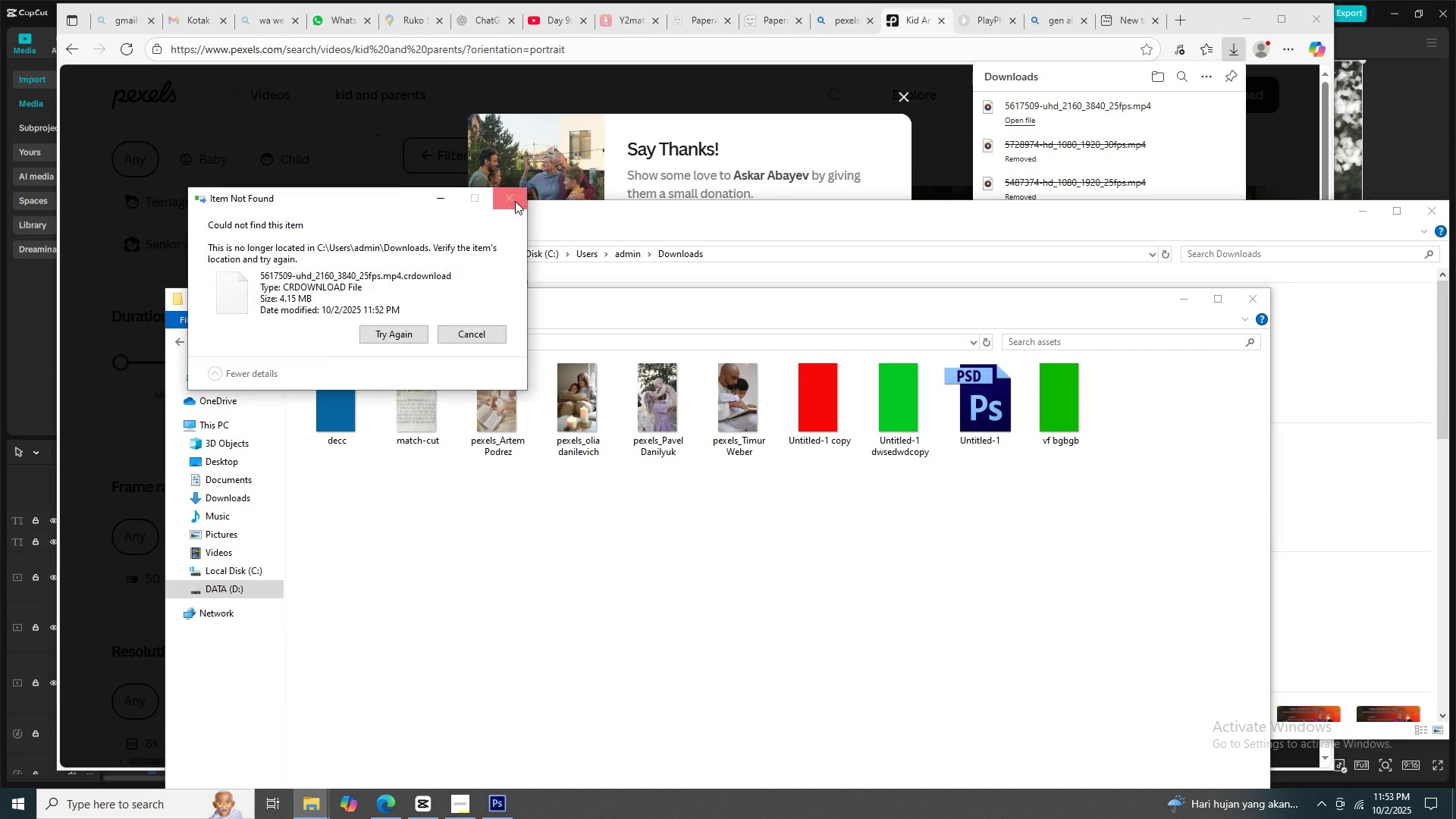 
left_click([515, 201])
 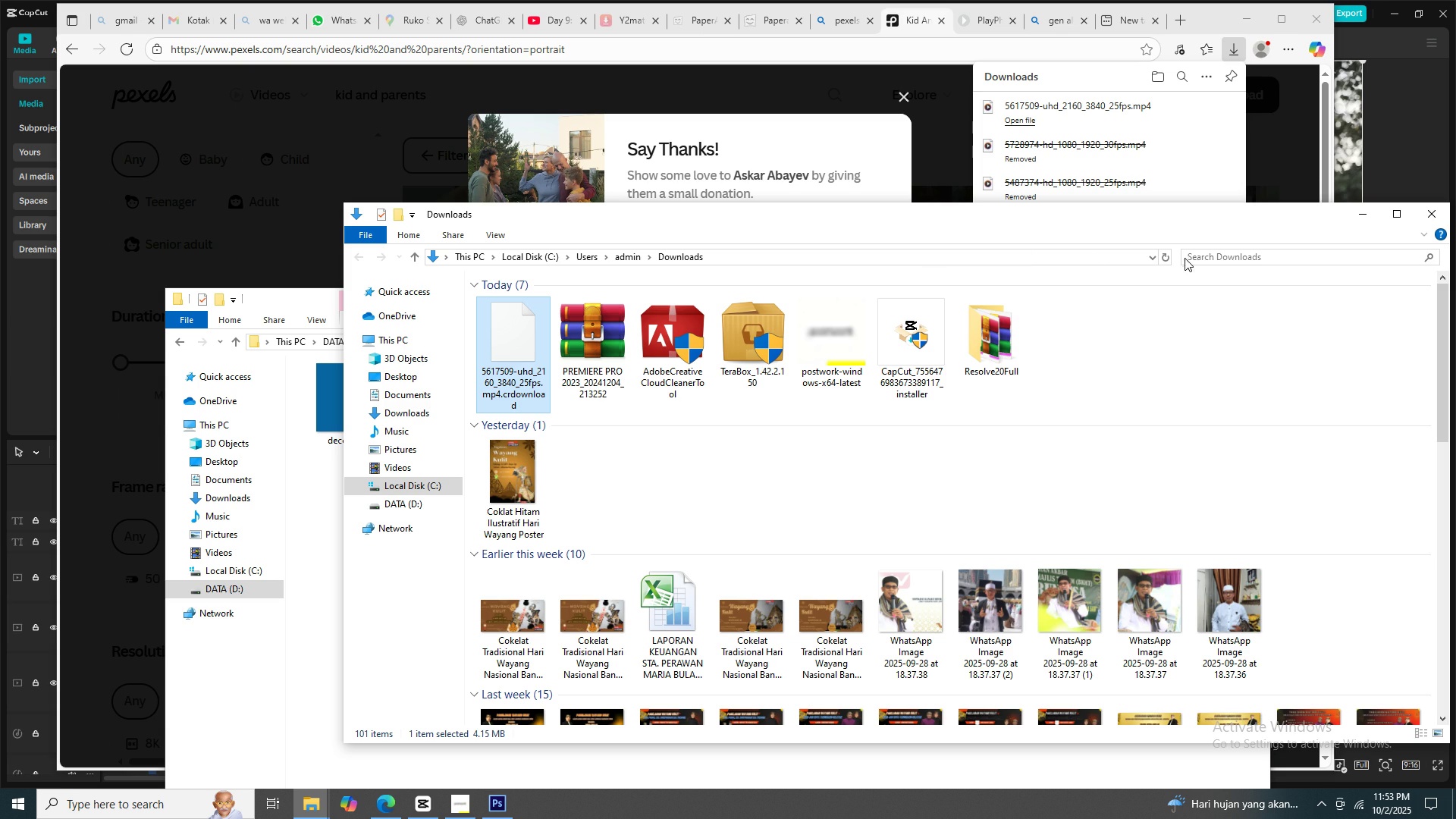 
left_click([1167, 255])
 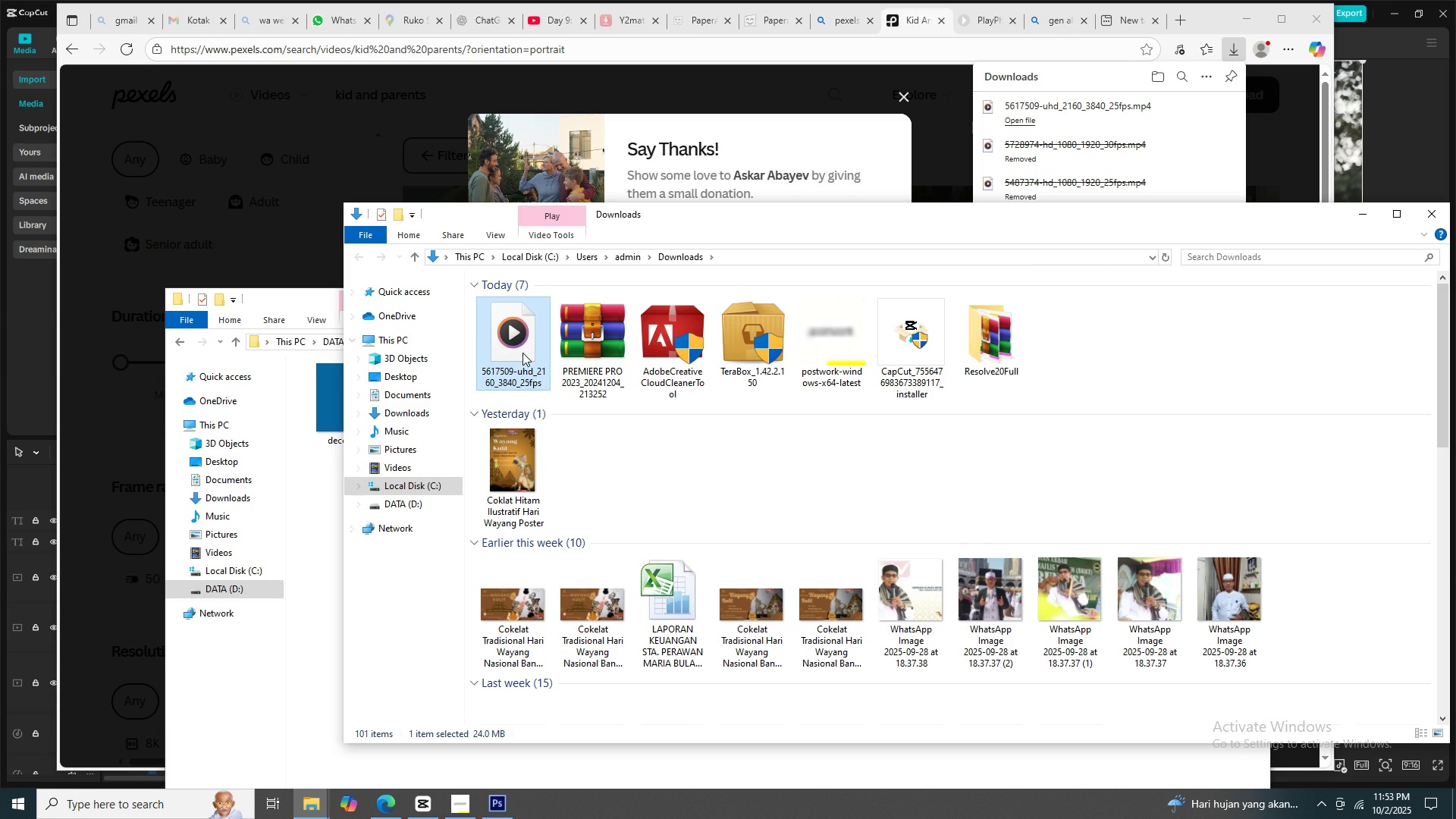 
left_click([522, 353])